 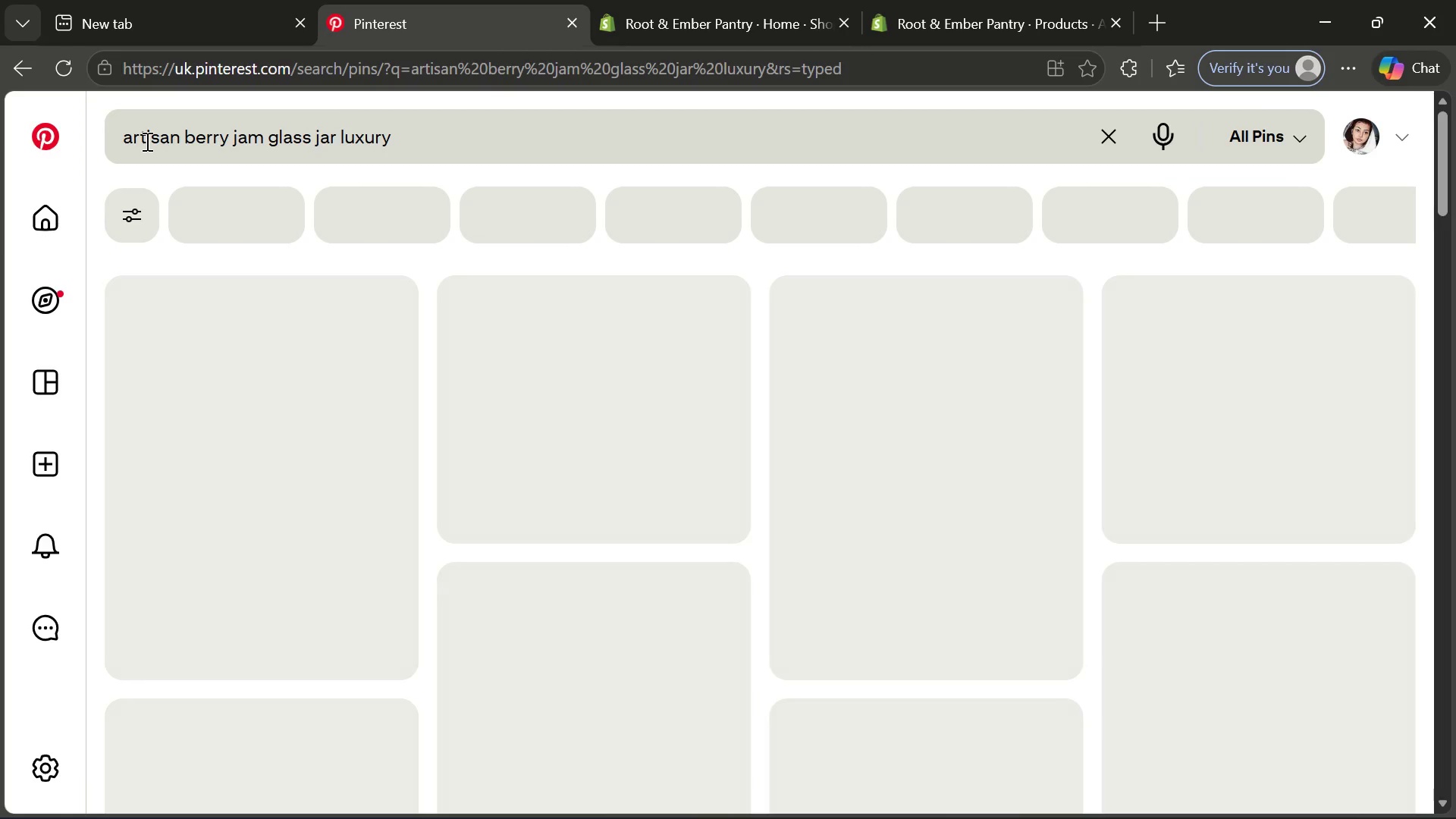 
mouse_move([153, 219])
 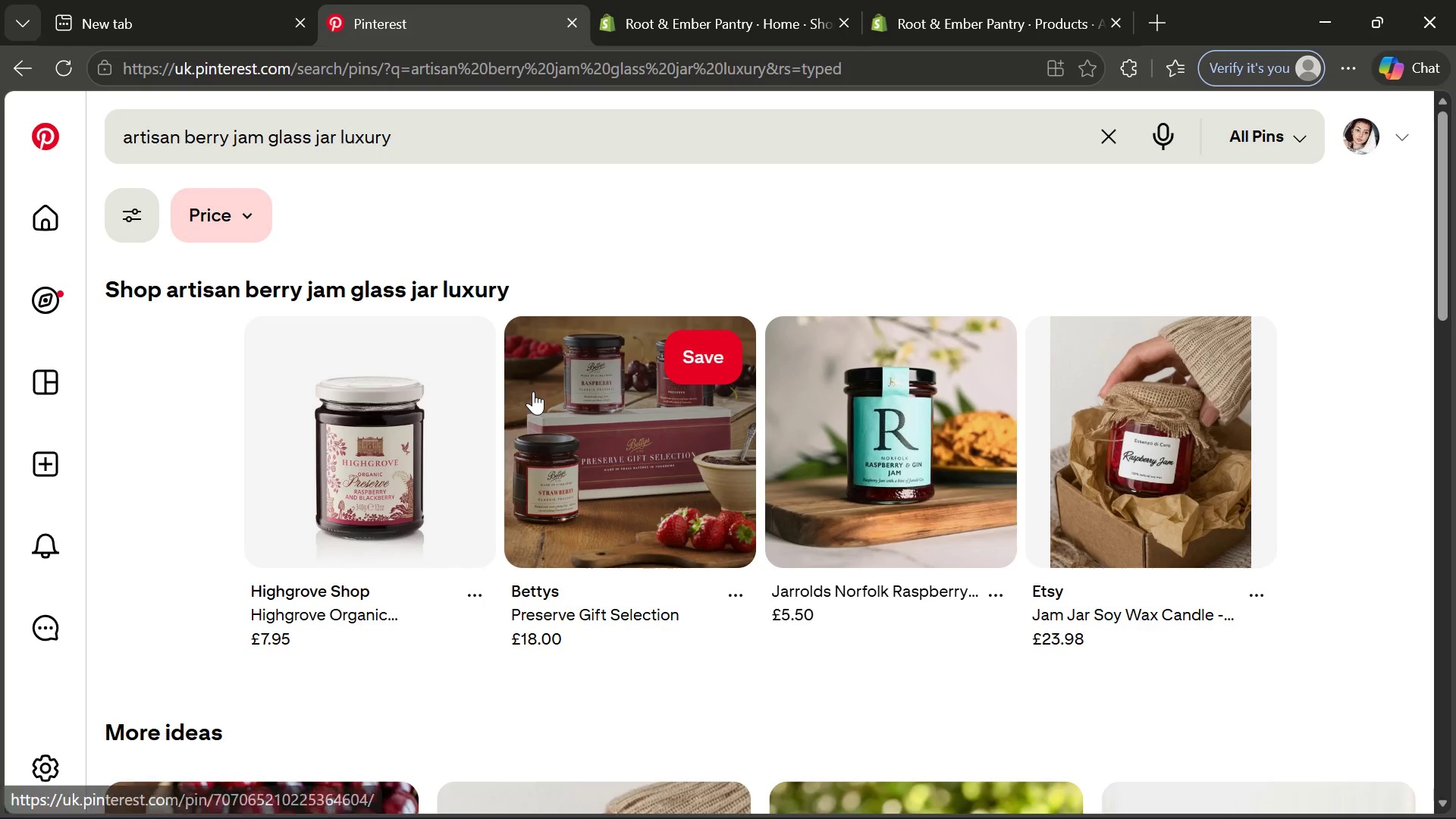 
left_click([533, 391])
 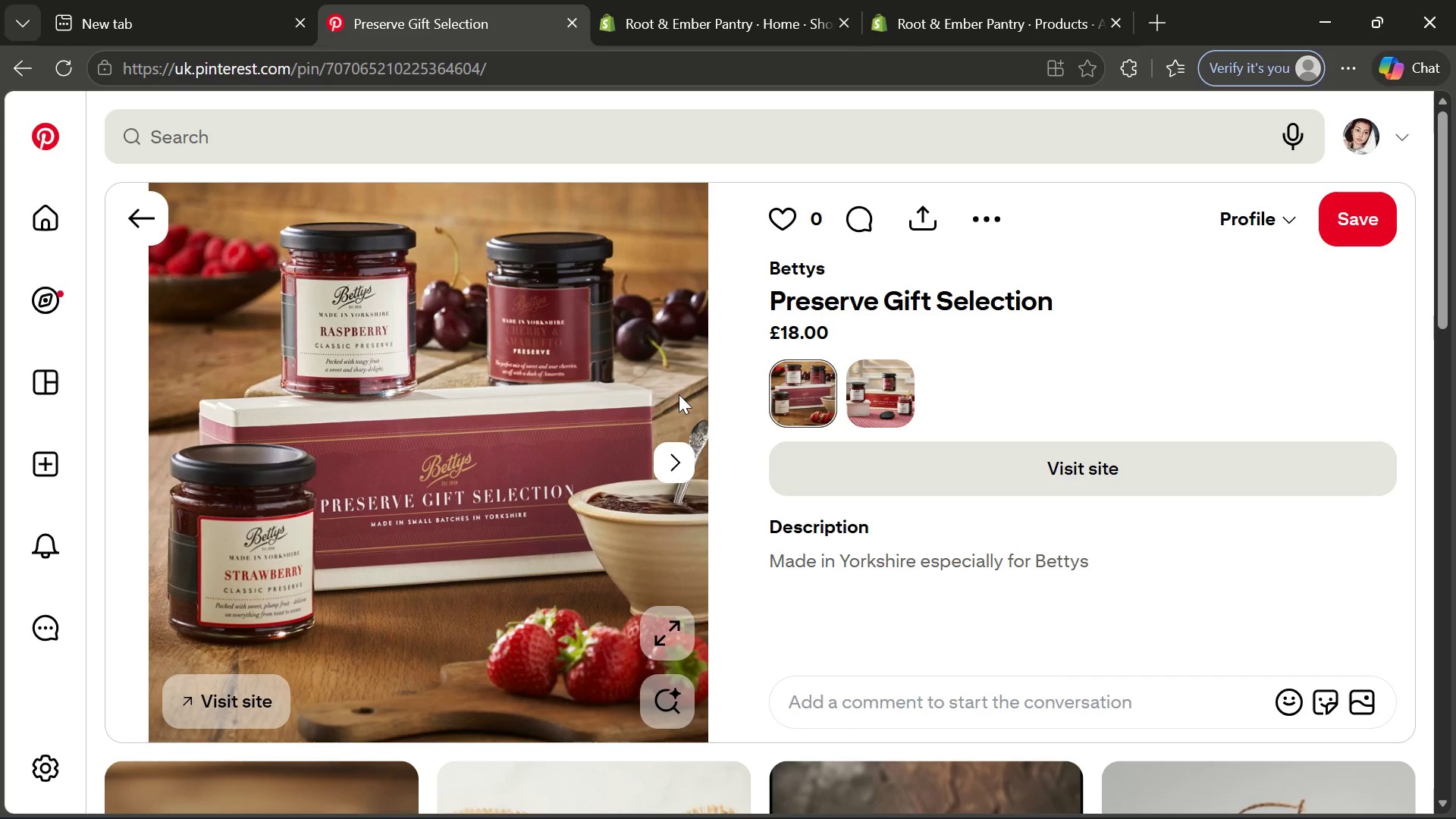 
wait(13.44)
 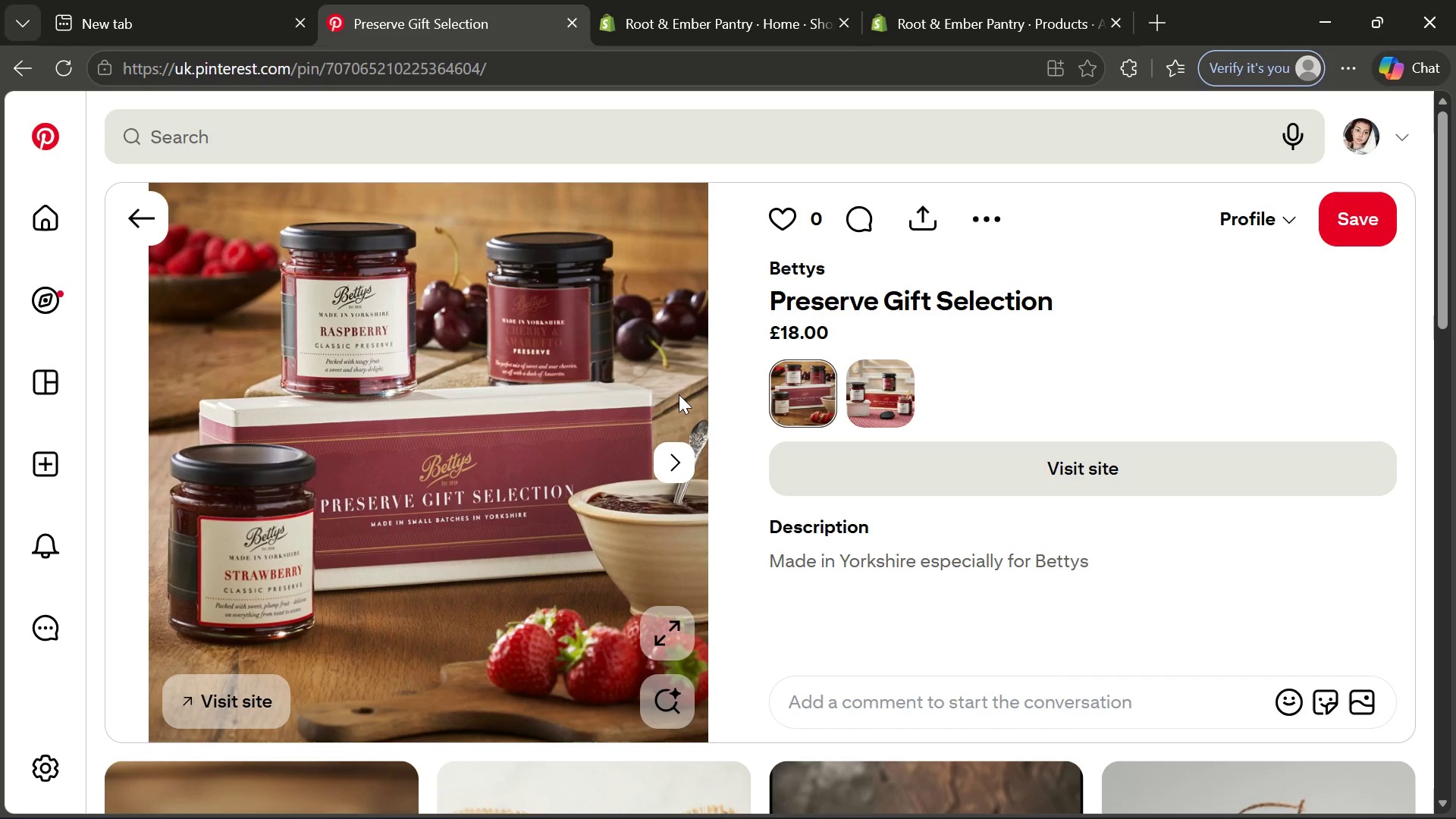 
left_click([1000, 221])
 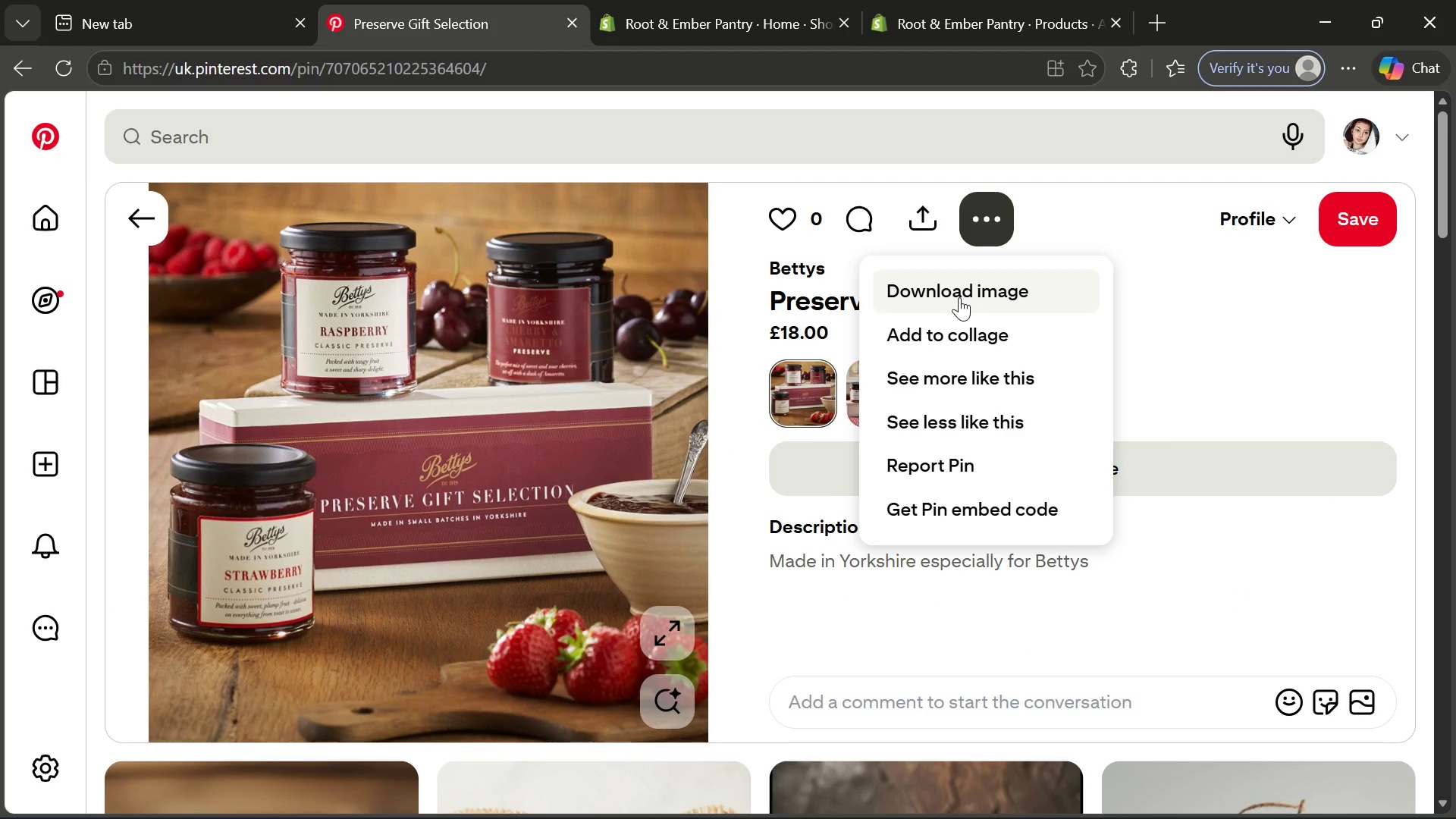 
left_click([959, 297])
 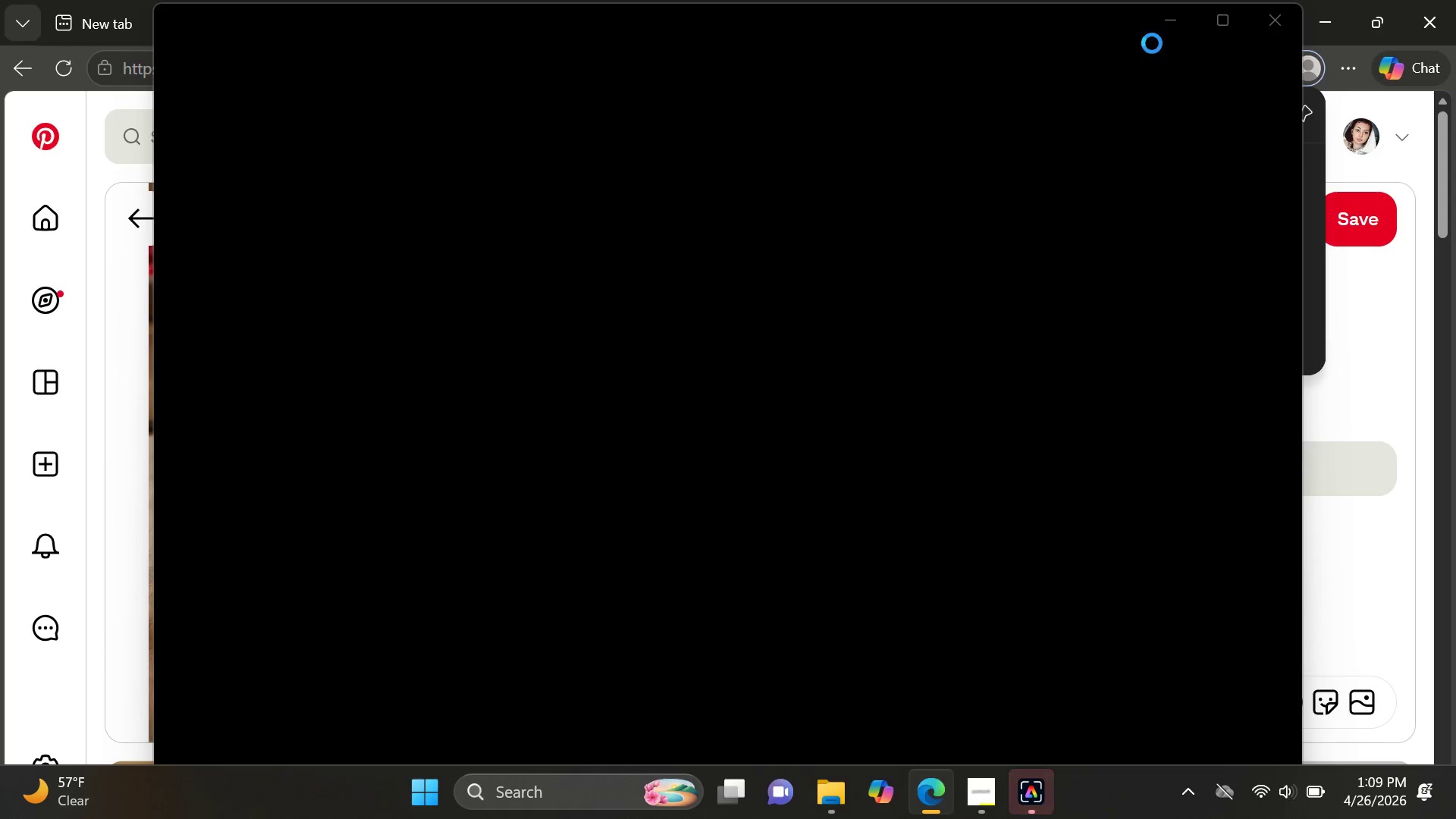 
left_click([1172, 27])
 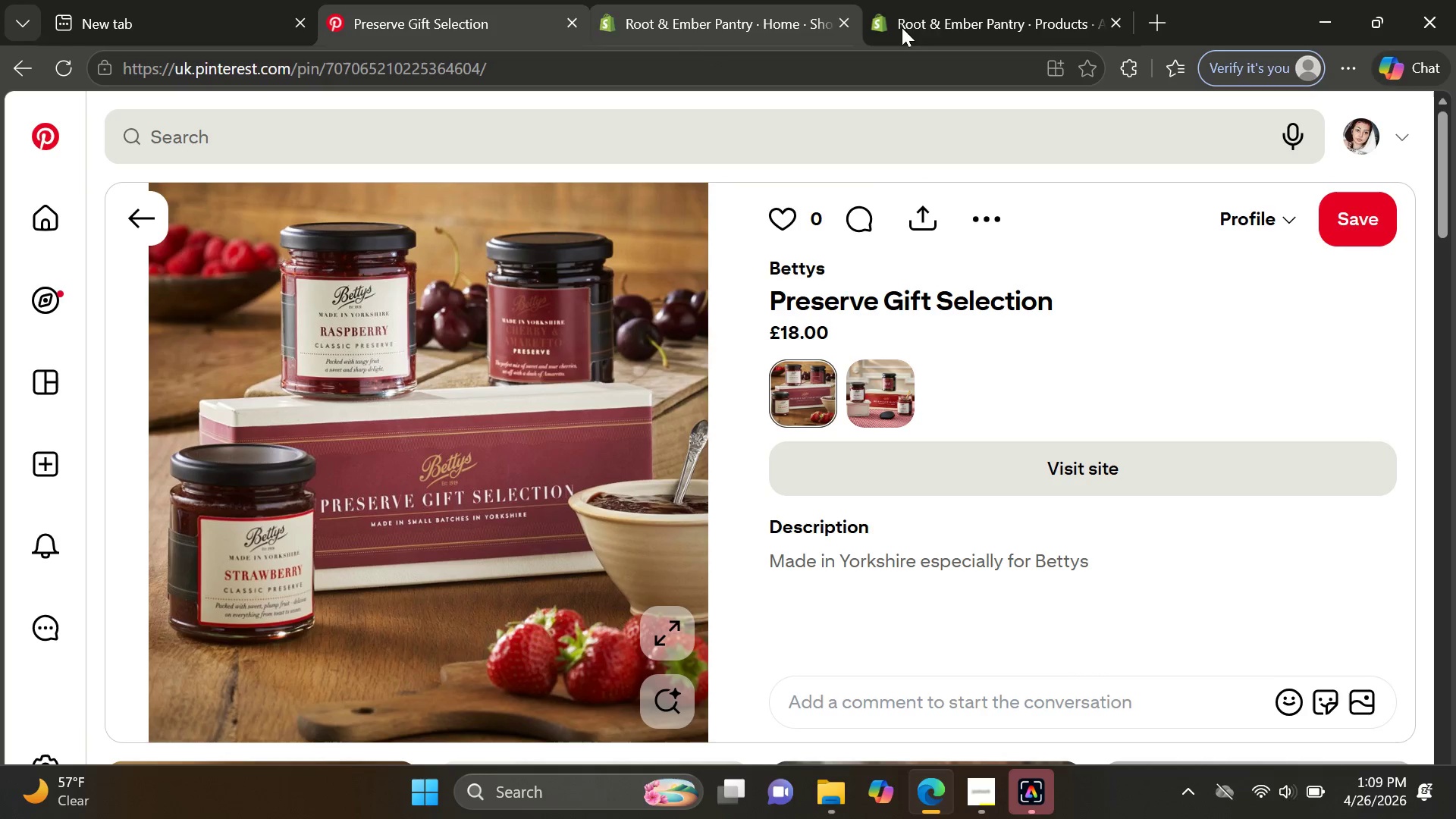 
left_click([935, 27])
 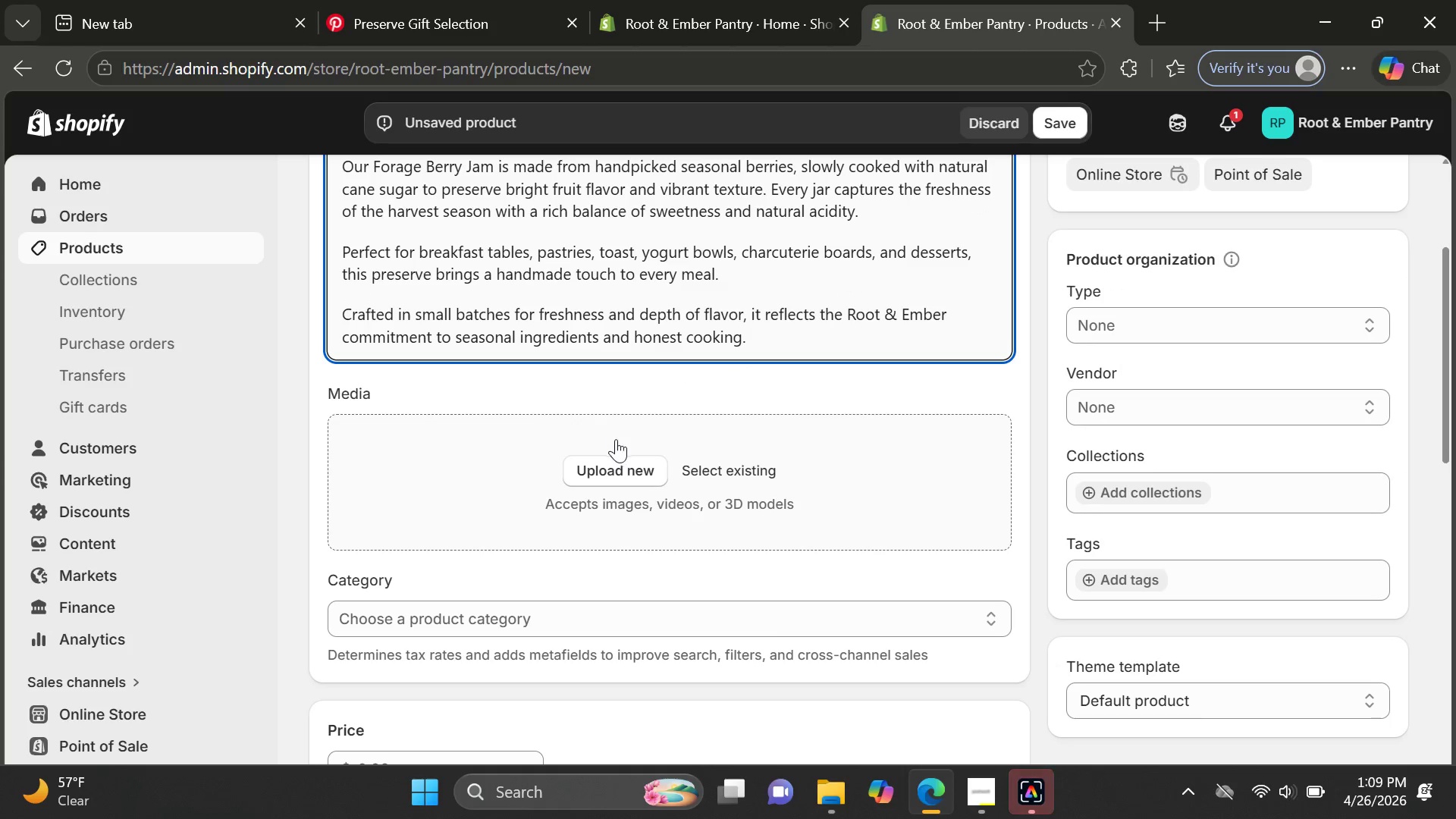 
left_click([624, 478])
 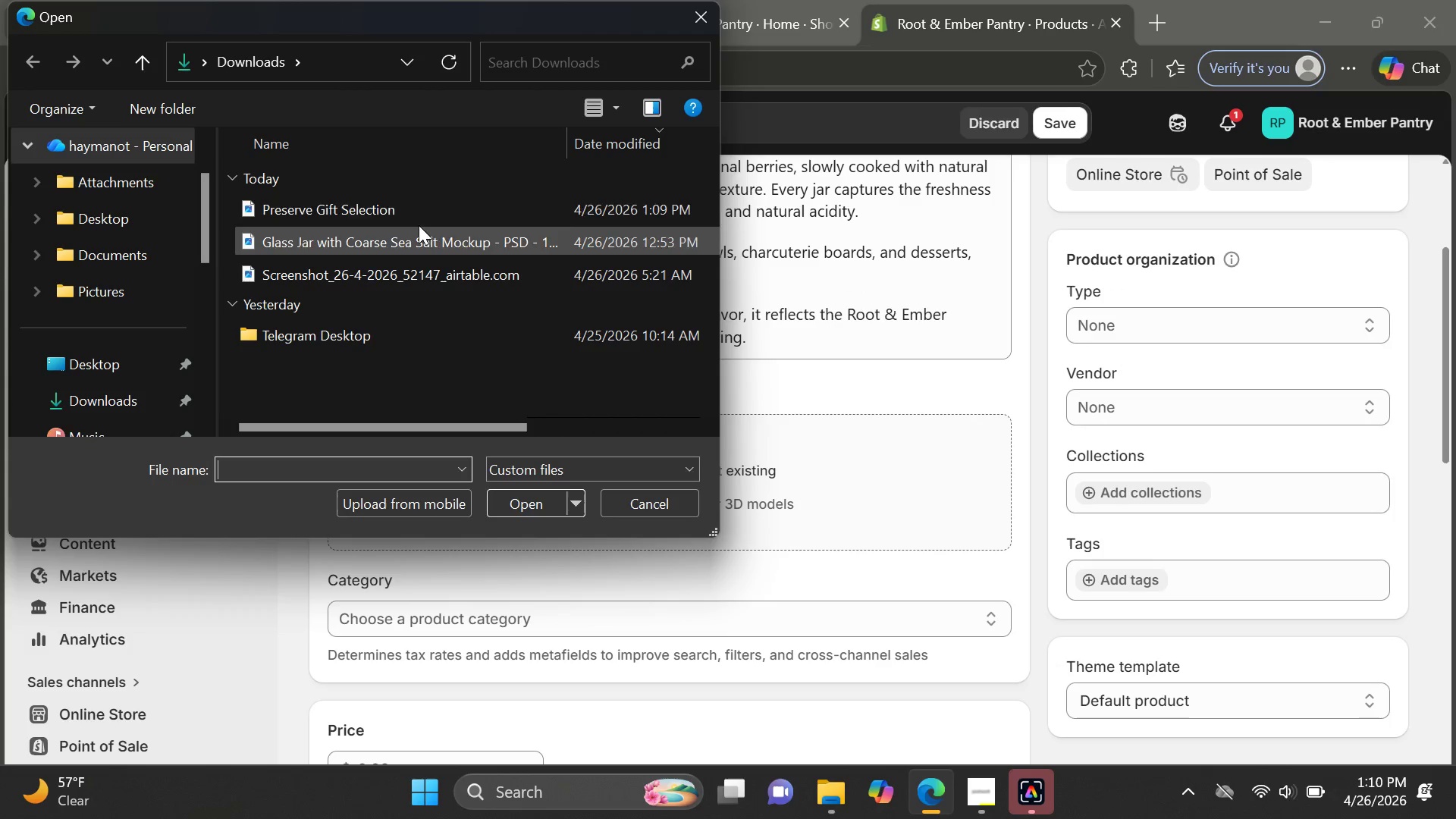 
double_click([406, 215])
 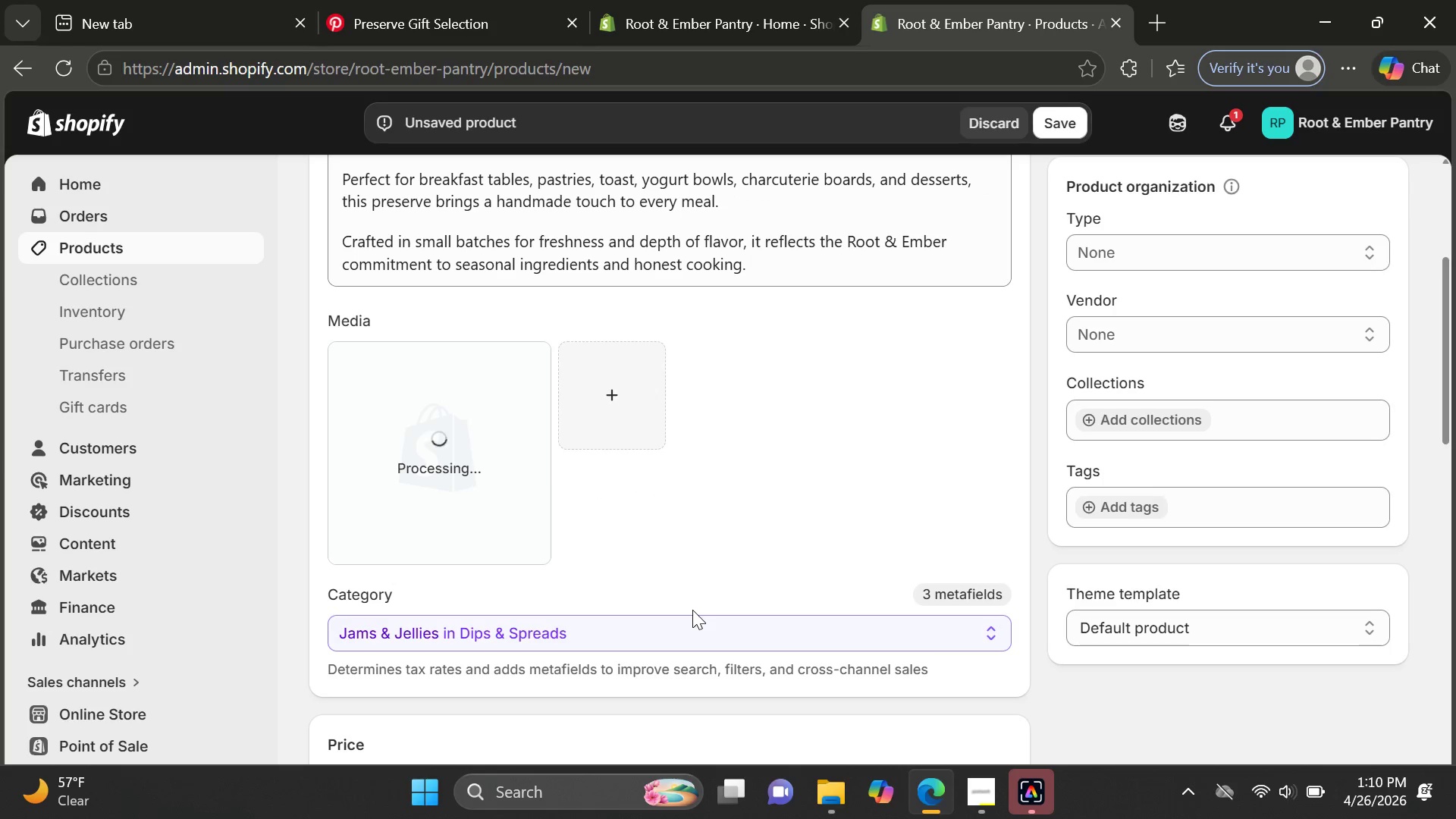 
wait(7.3)
 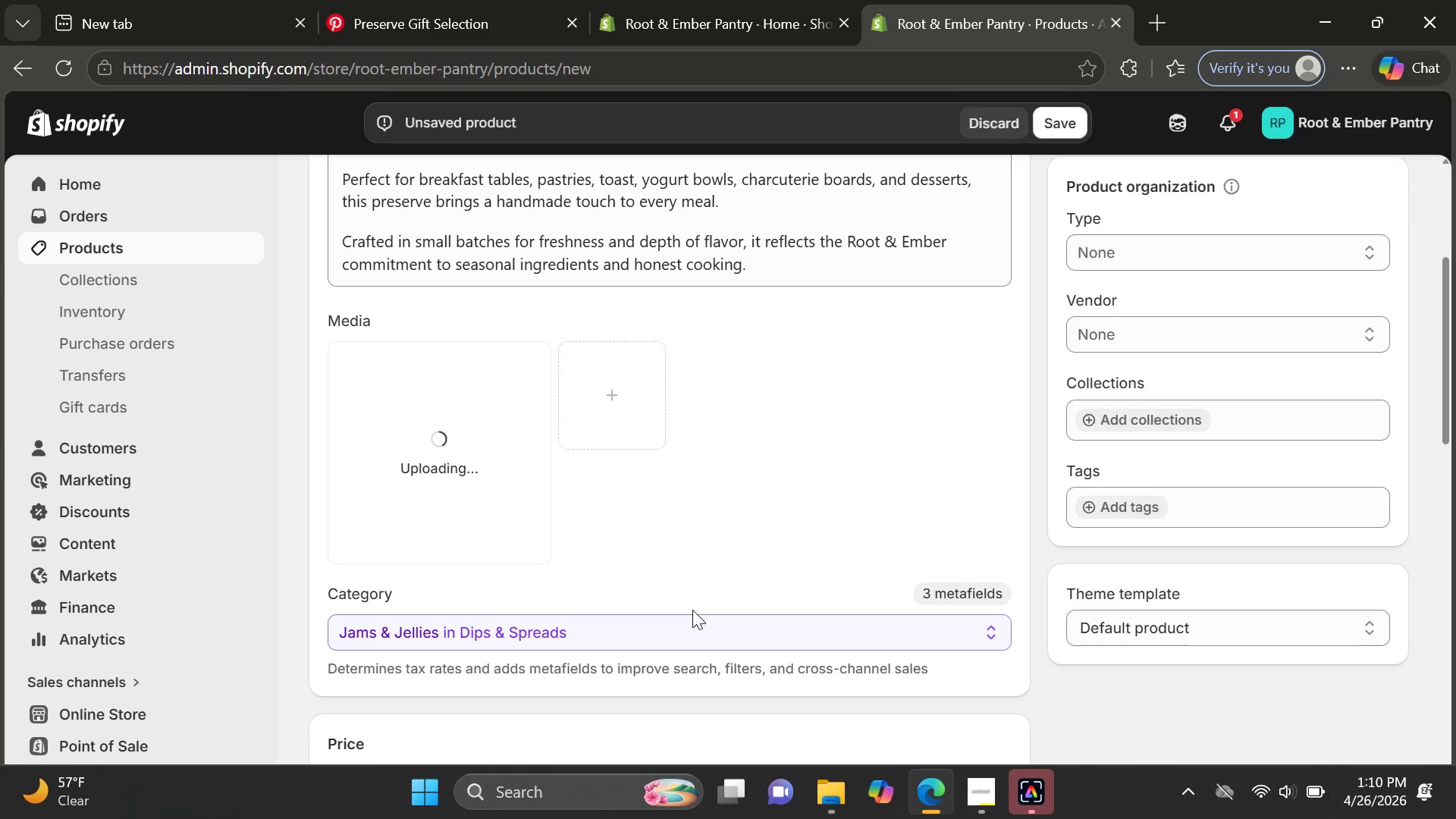 
left_click([971, 803])